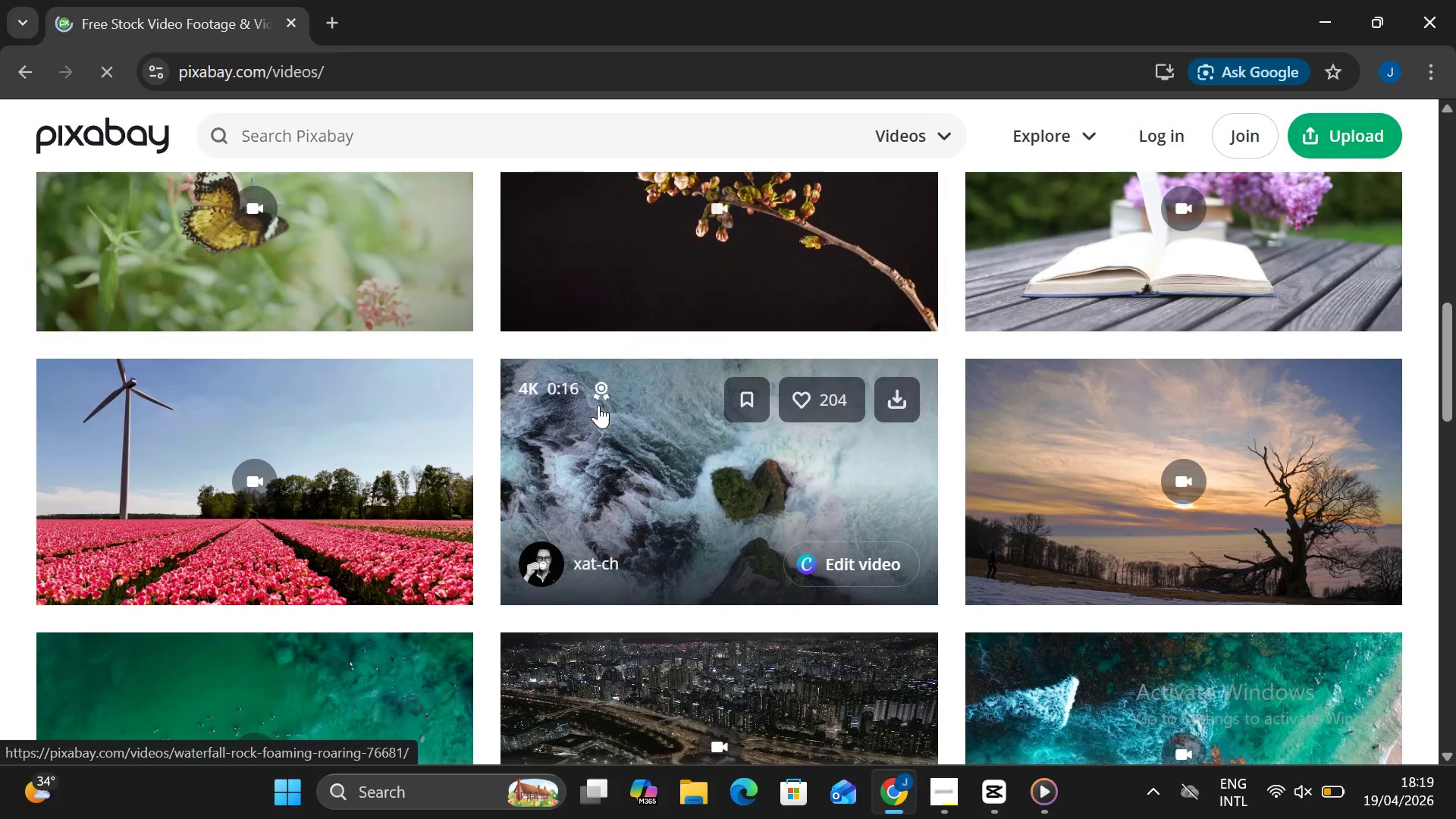 
scroll: coordinate [598, 403], scroll_direction: up, amount: 9.0
 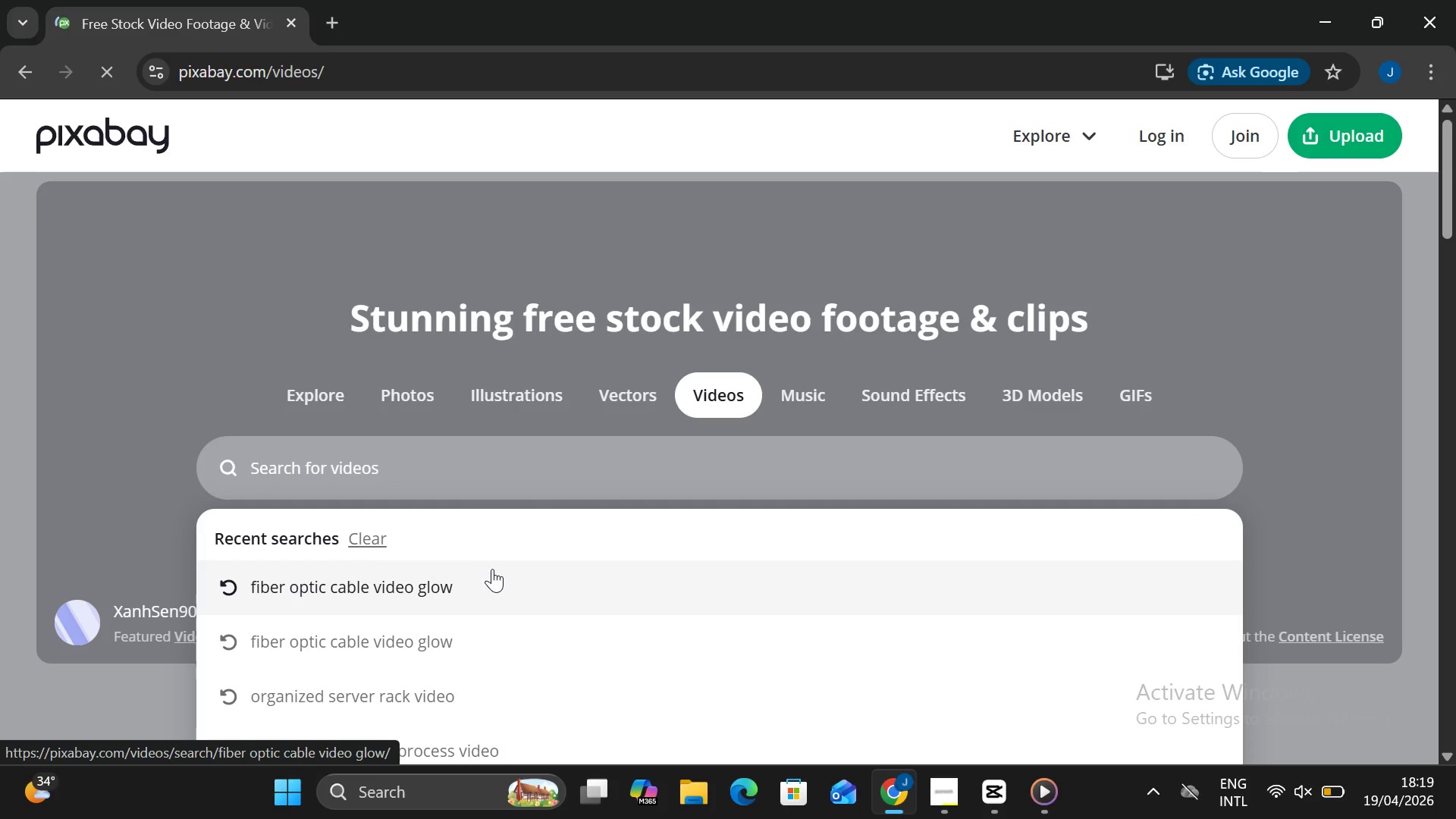 
left_click([514, 581])